 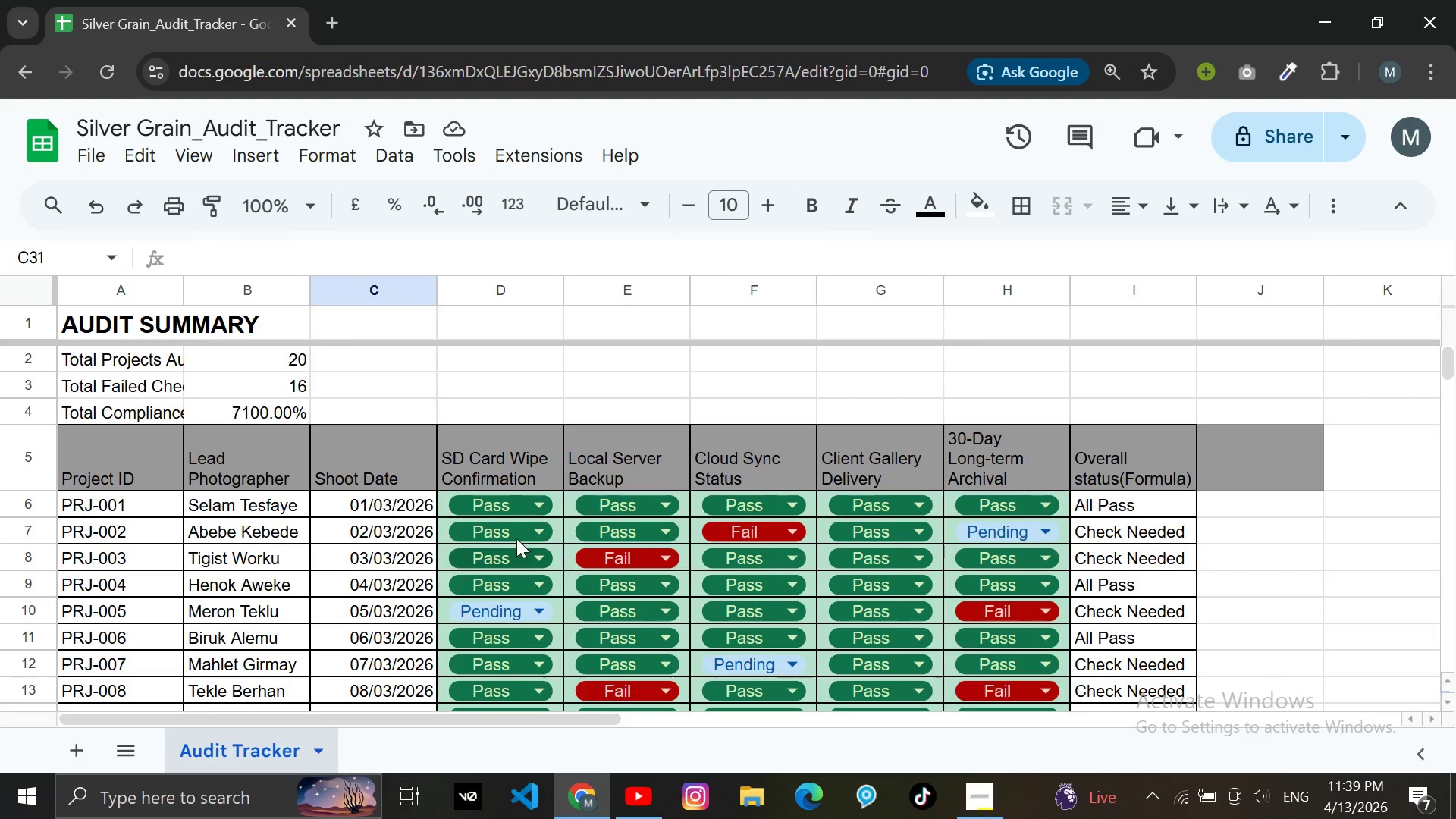 
scroll: coordinate [488, 478], scroll_direction: down, amount: 3.0
 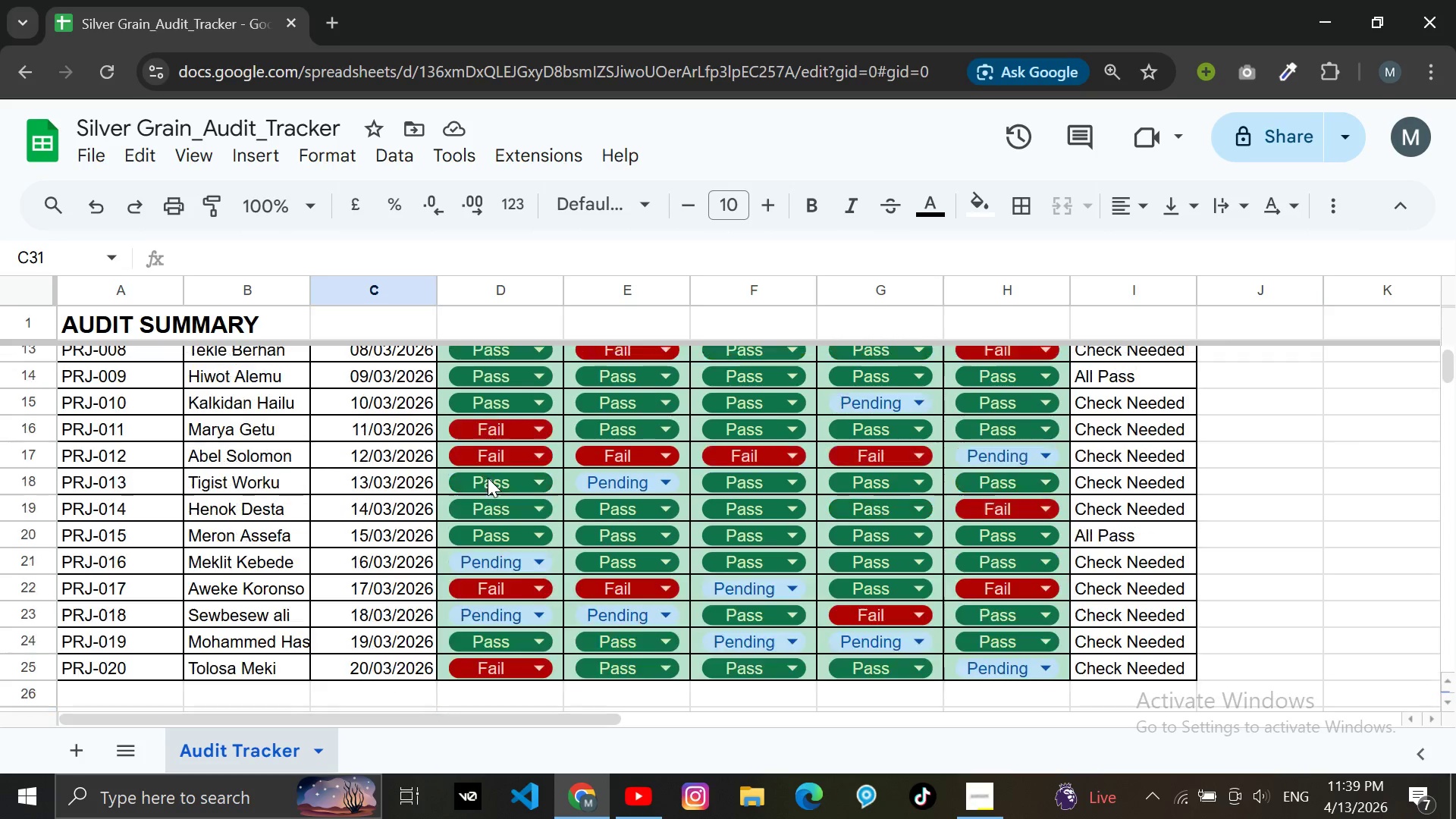 
scroll: coordinate [488, 478], scroll_direction: none, amount: 0.0
 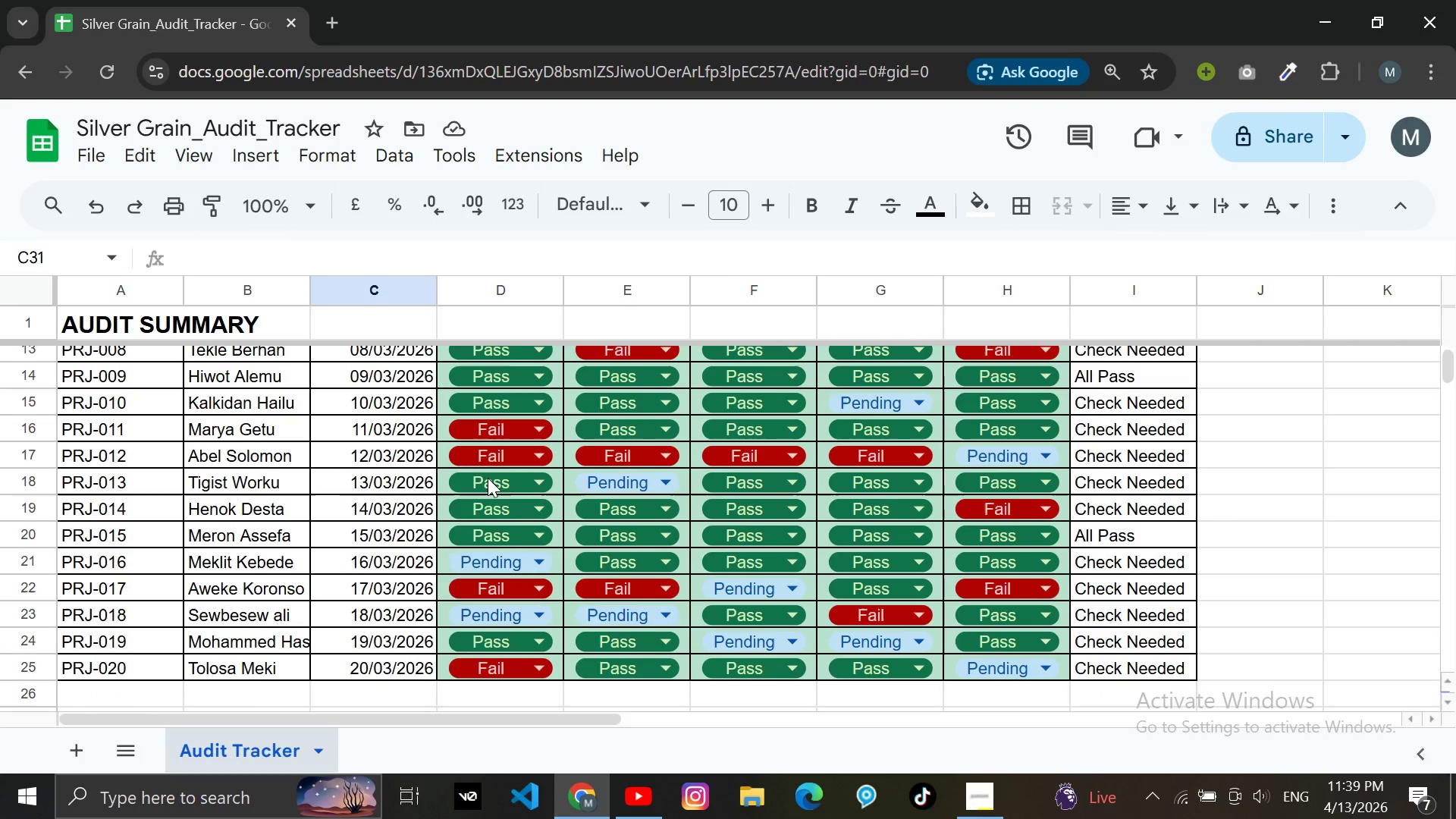 
scroll: coordinate [488, 478], scroll_direction: up, amount: 10.0
 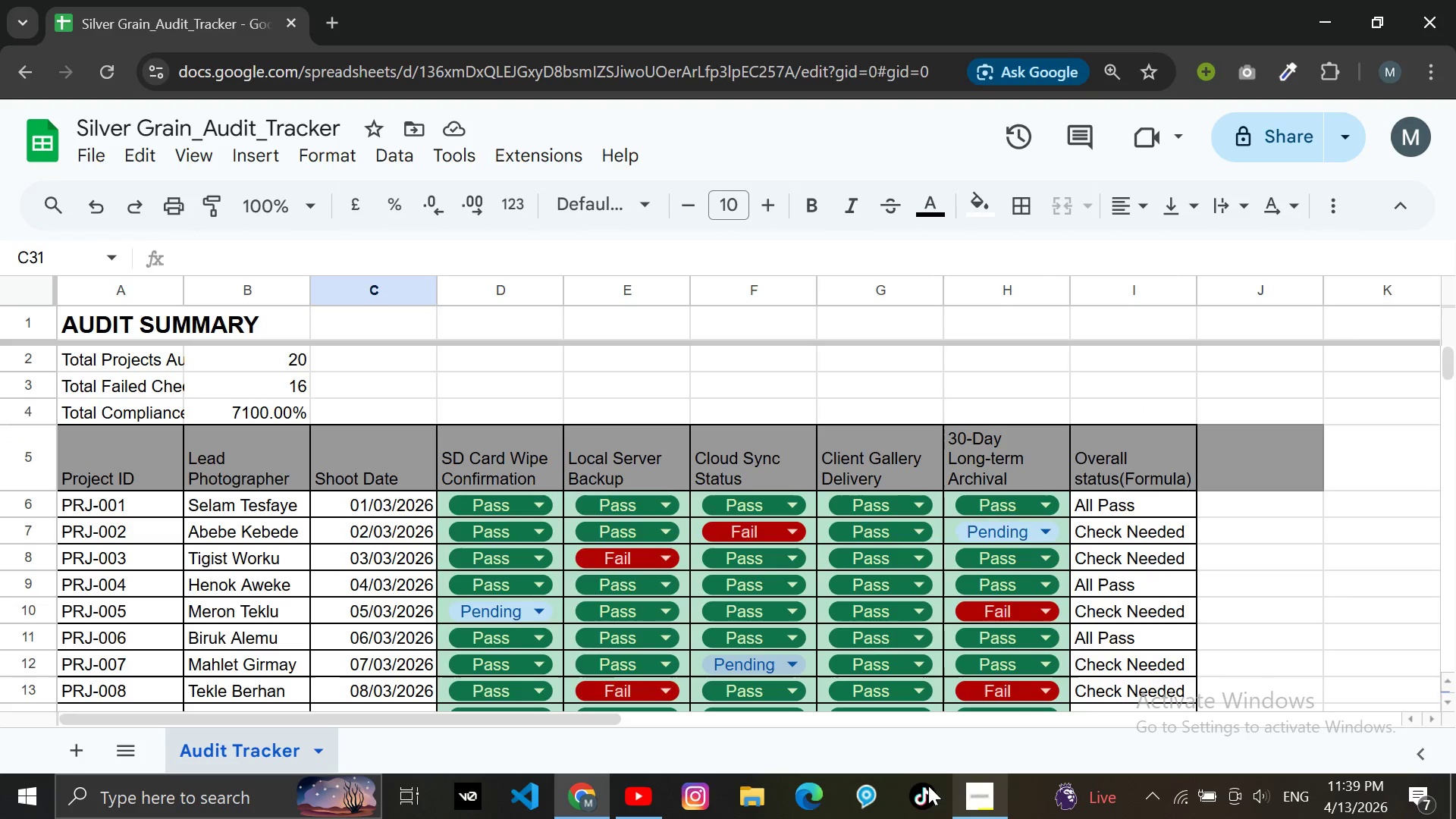 
left_click([972, 796])